 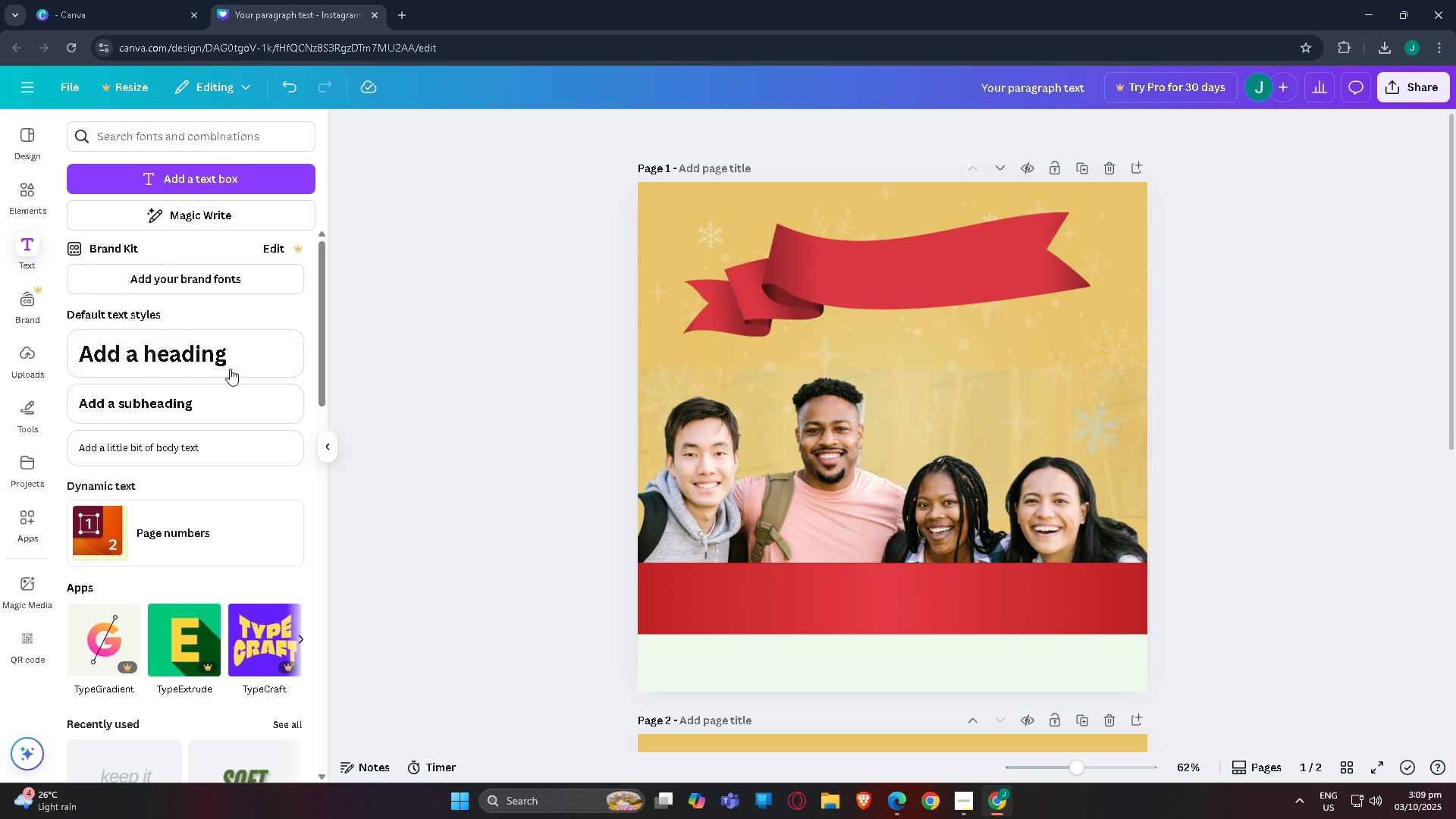 
left_click([224, 340])
 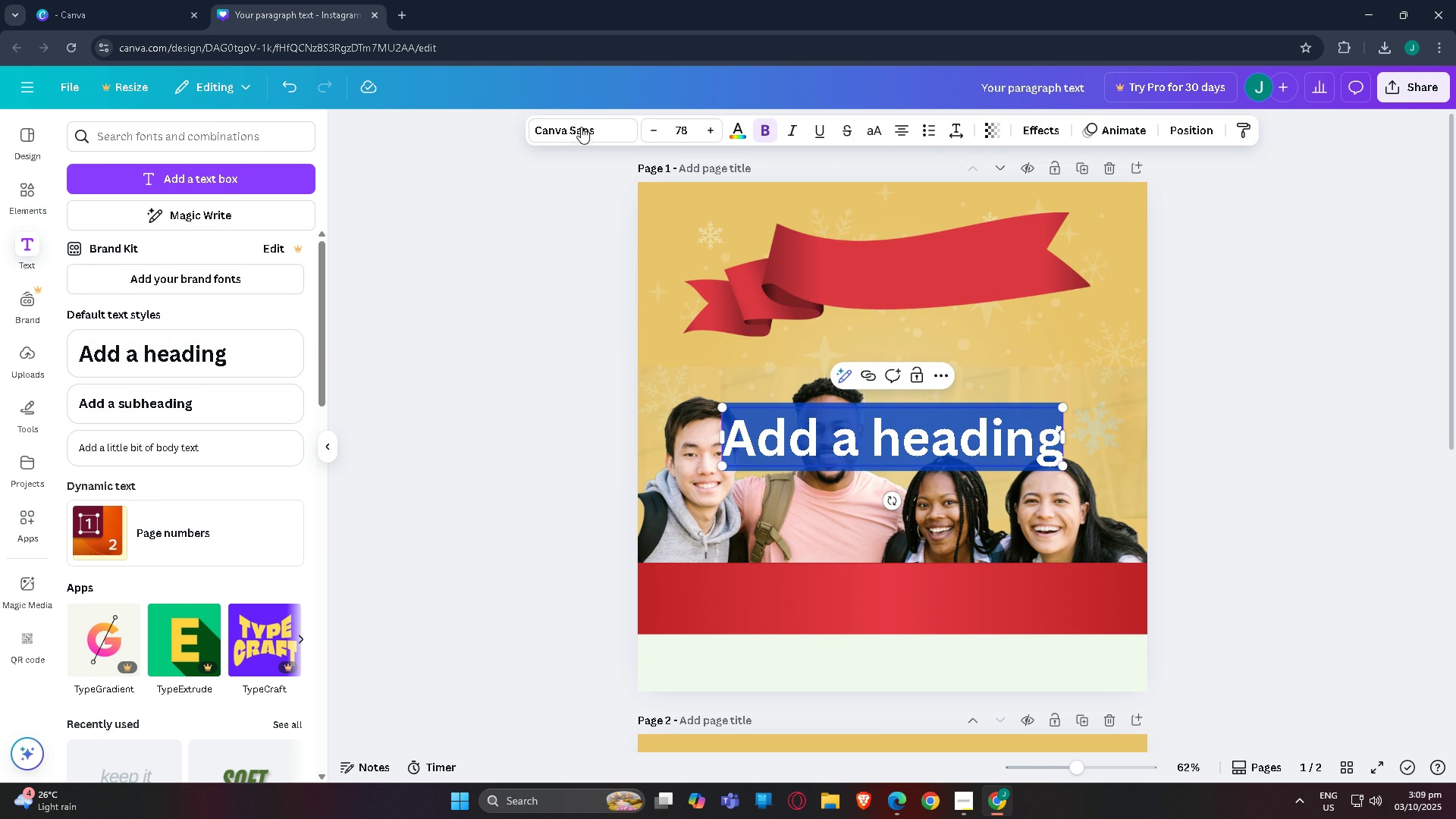 
left_click([574, 125])
 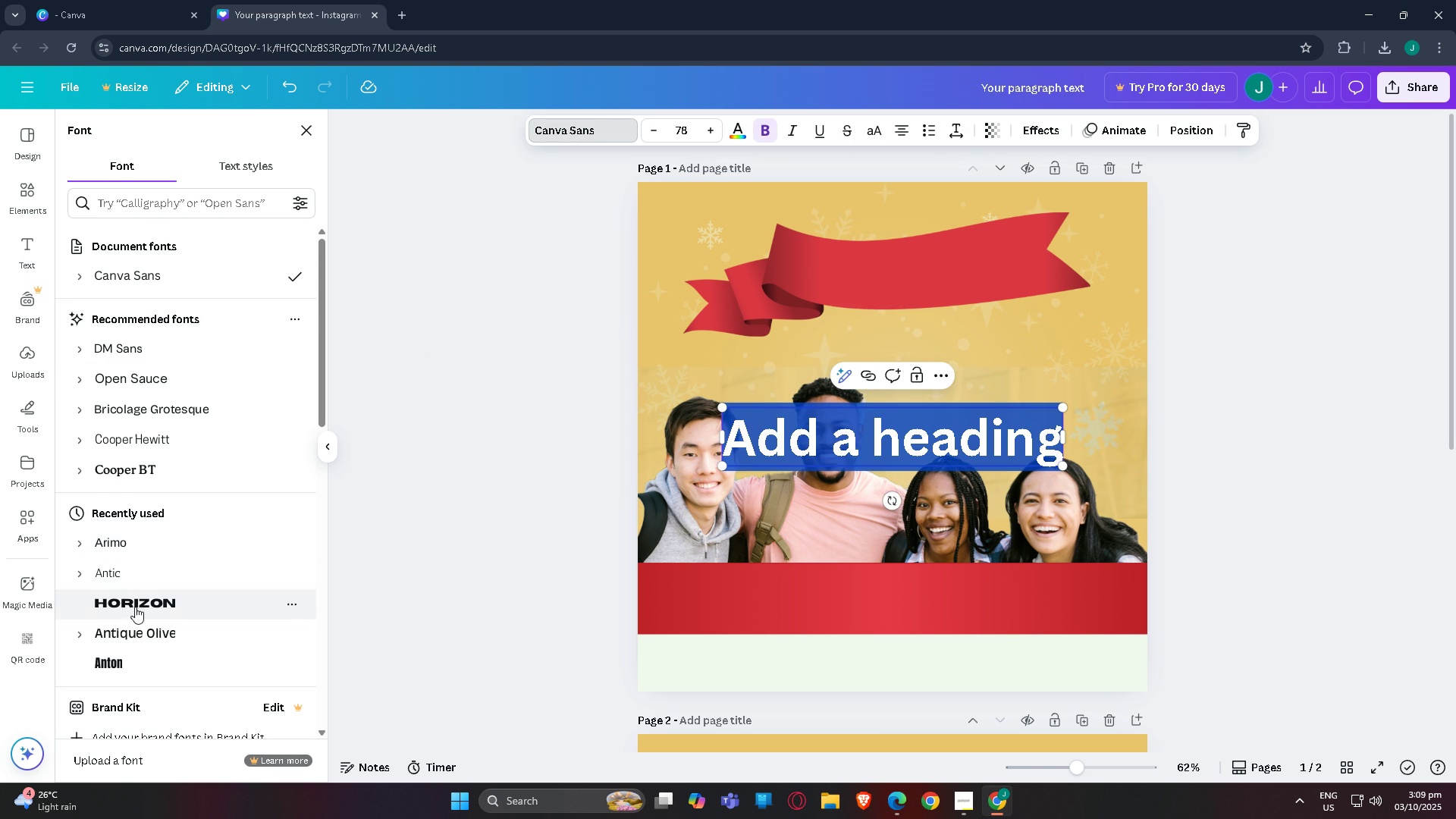 
left_click([150, 660])
 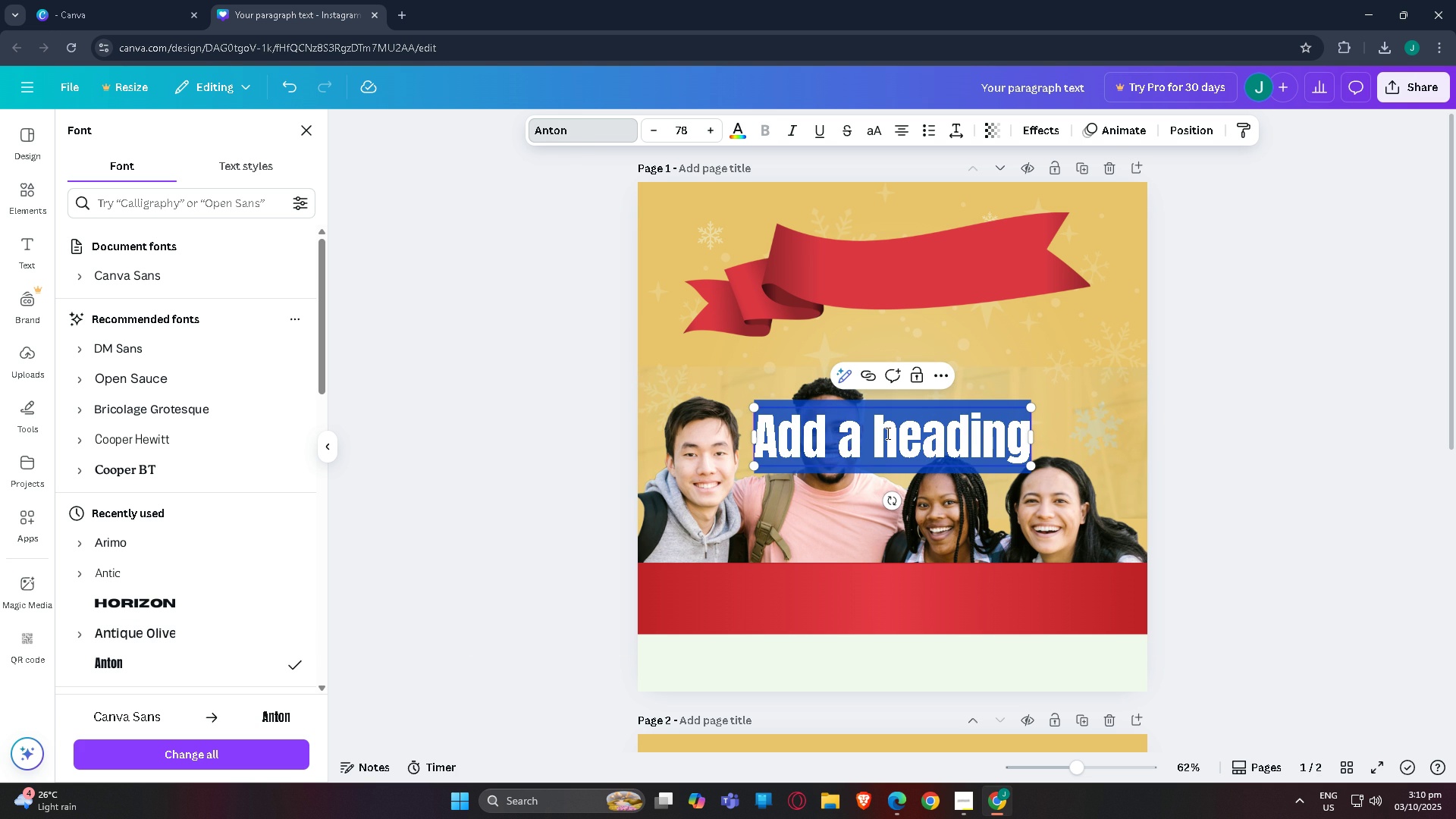 
type(Sch)
key(Backspace)
key(Backspace)
type(CHOLARSHIP )
key(Backspace)
 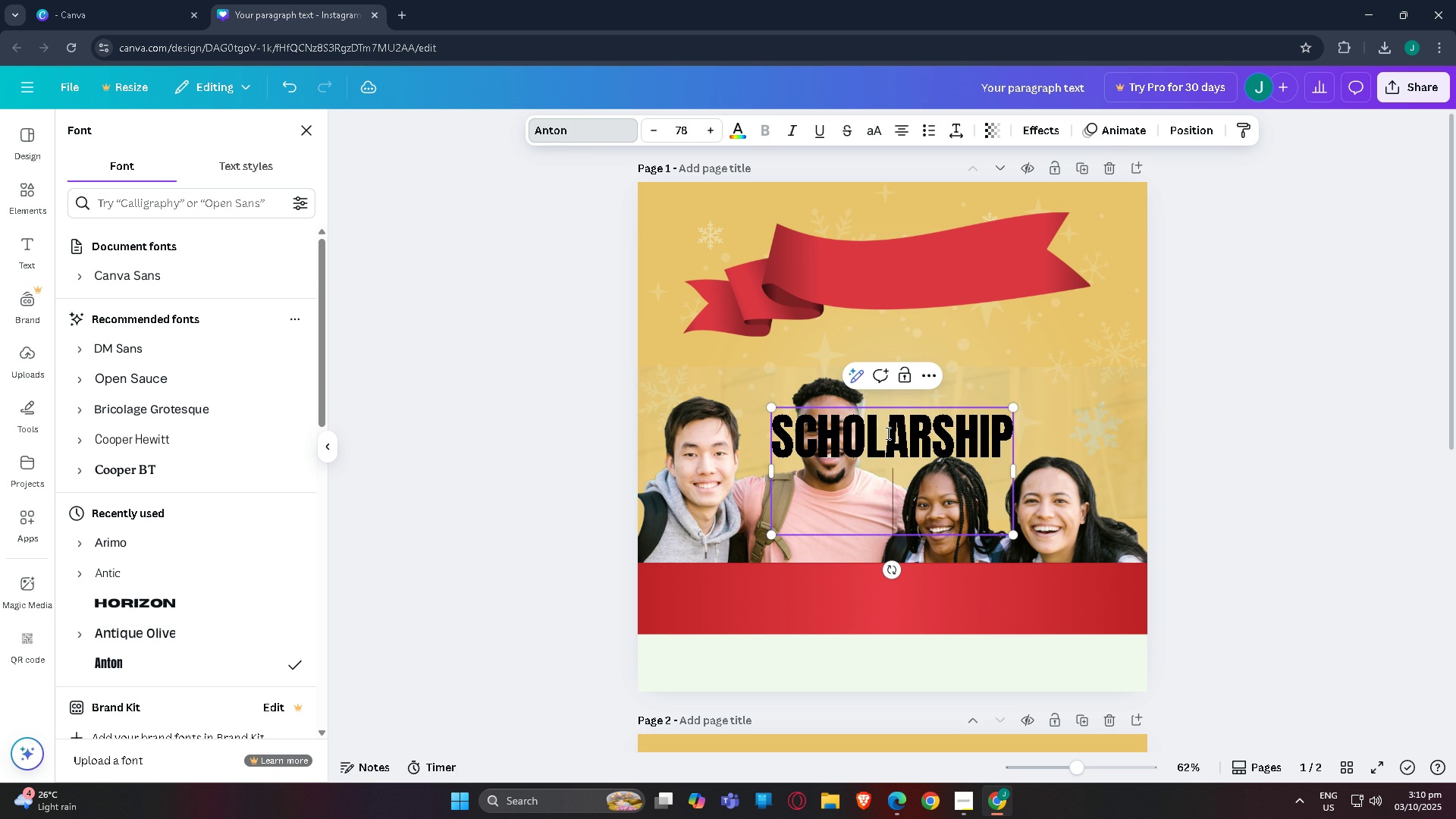 
key(Enter)
 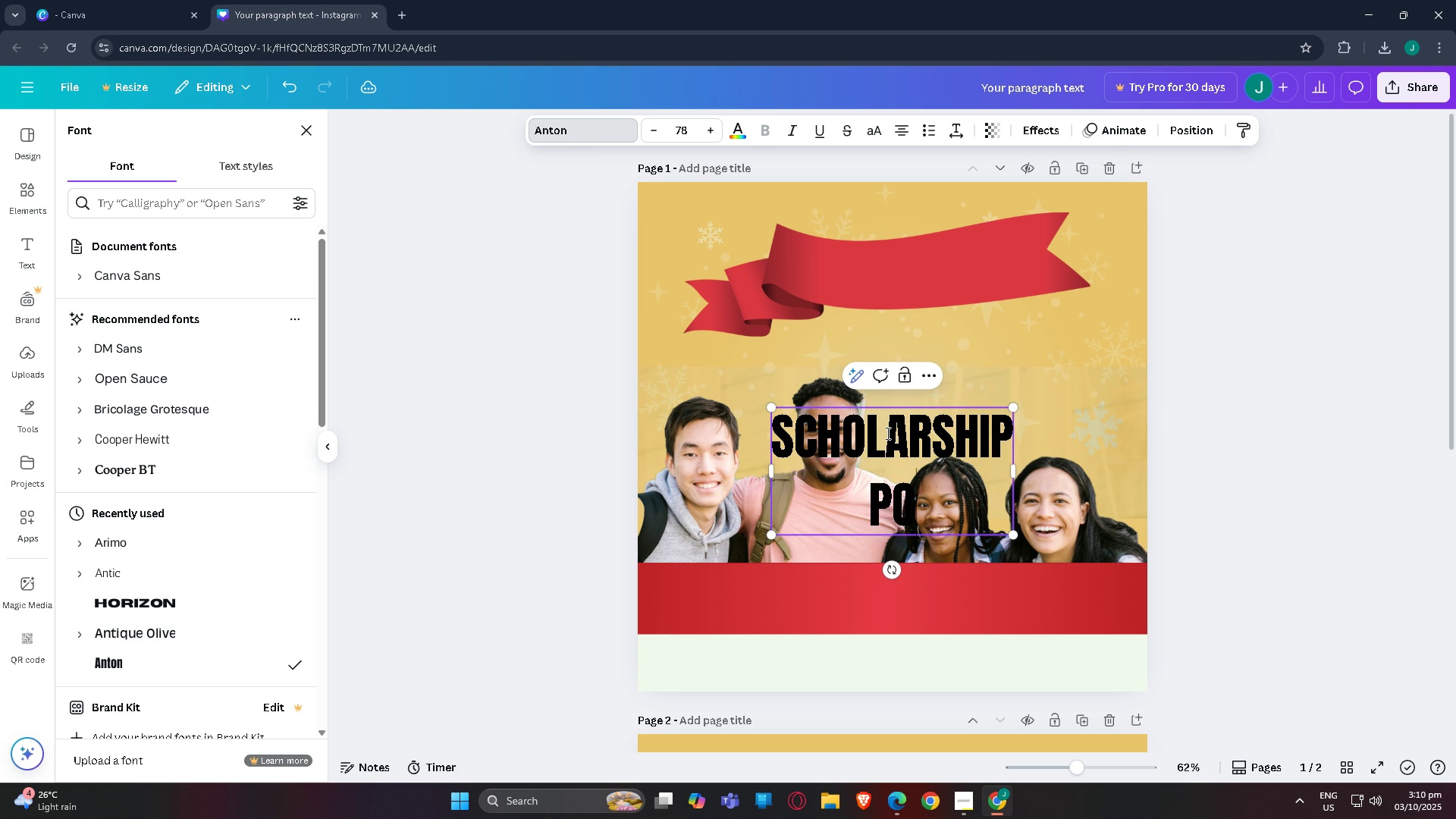 
type(PO)
key(Backspace)
key(Backspace)
type(OPPORTUNOIT)
key(Backspace)
key(Backspace)
key(Backspace)
type(ITIES)
 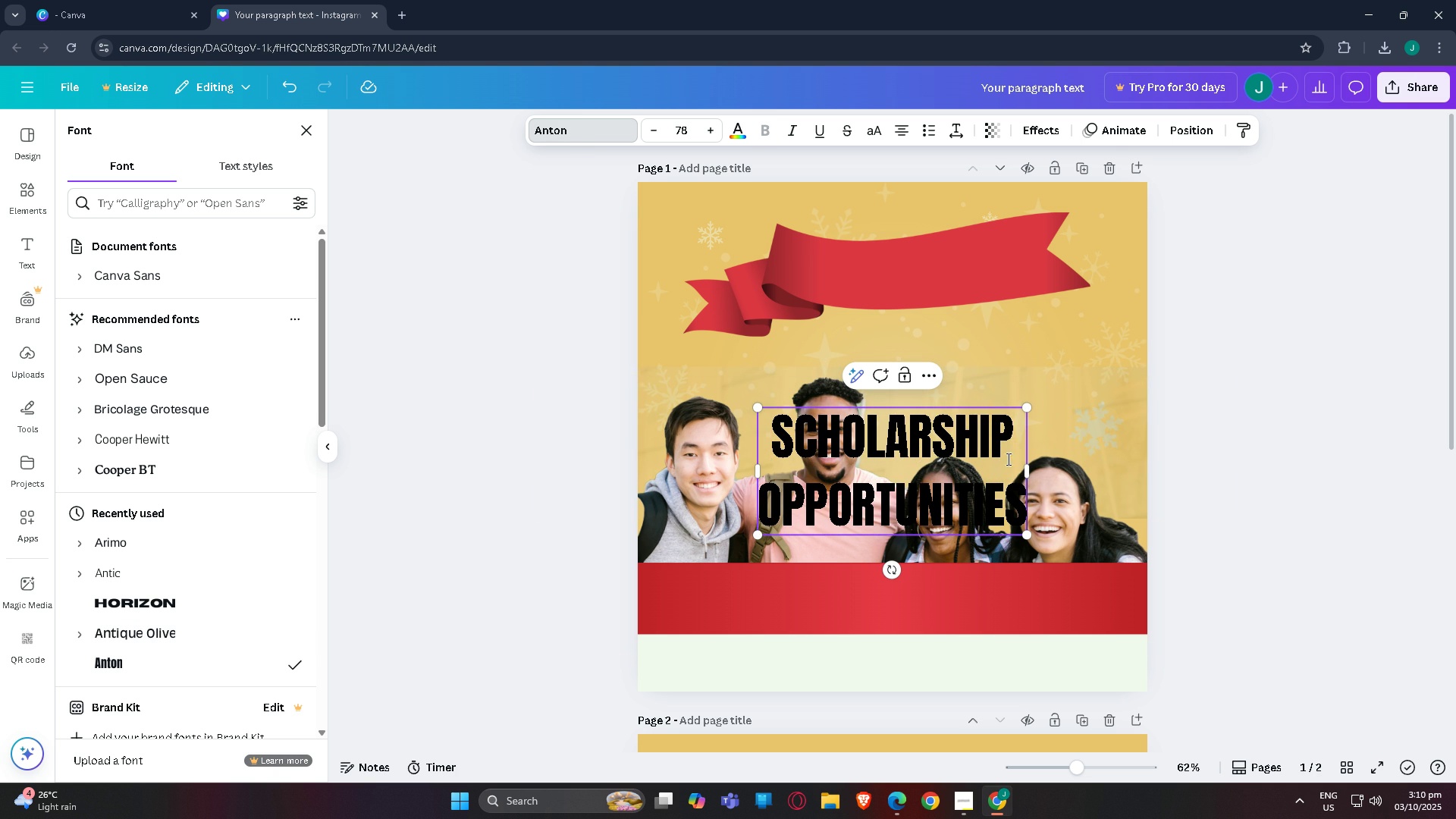 
type( AWAIT!)